 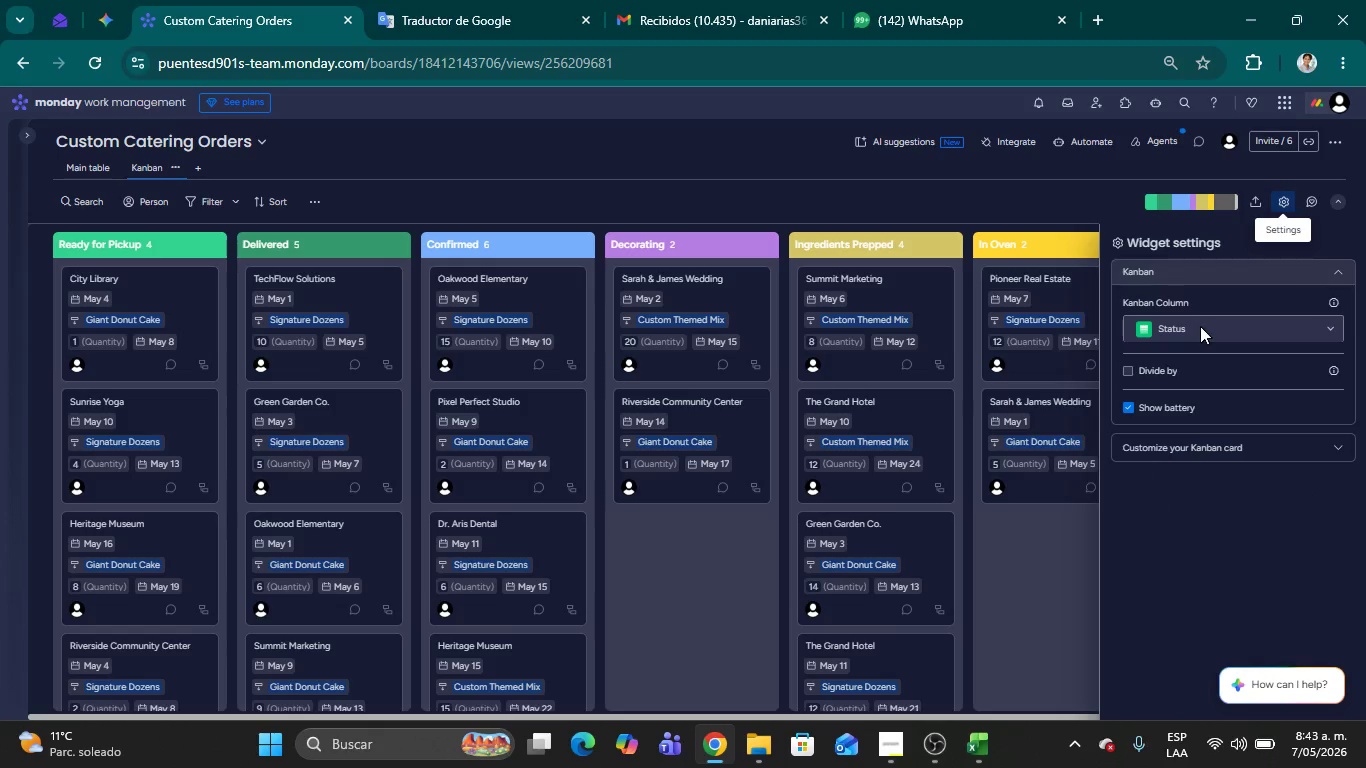 
left_click([517, 138])
 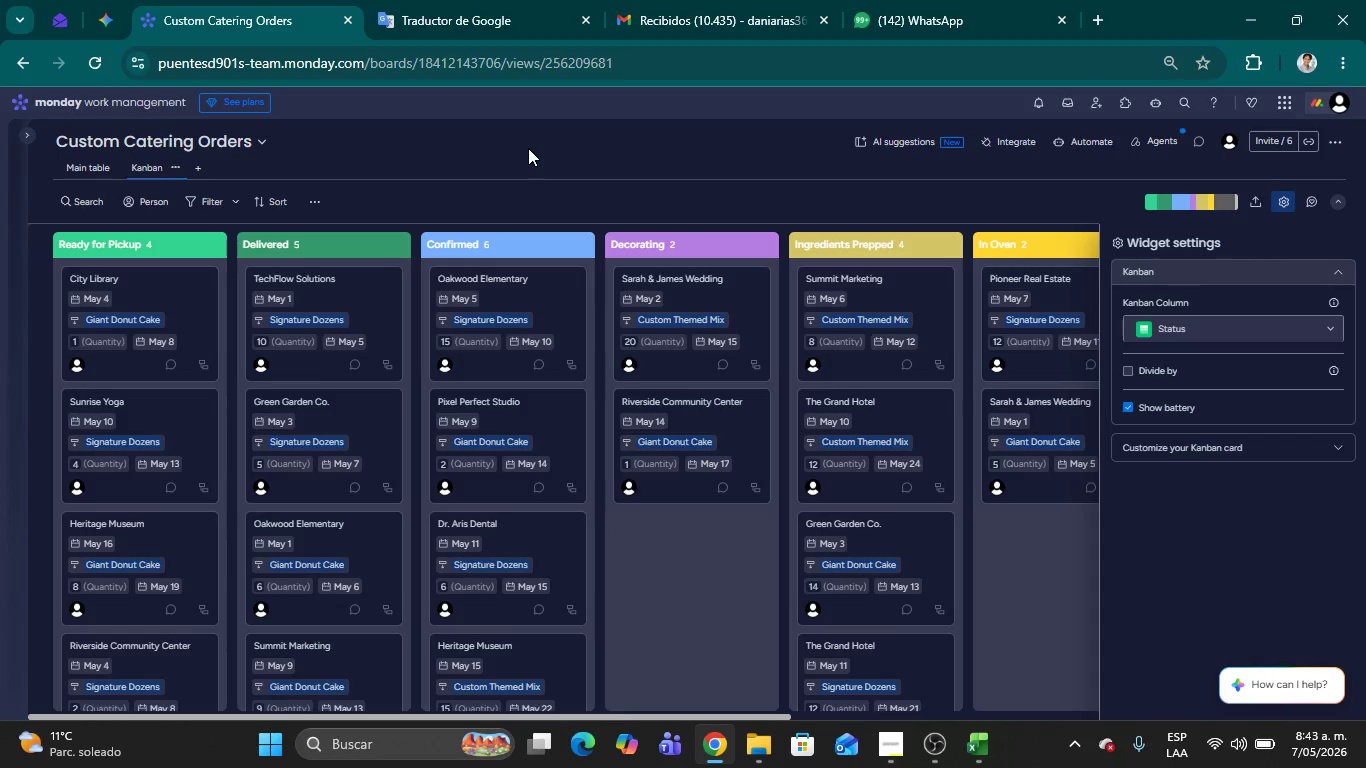 
wait(9.61)
 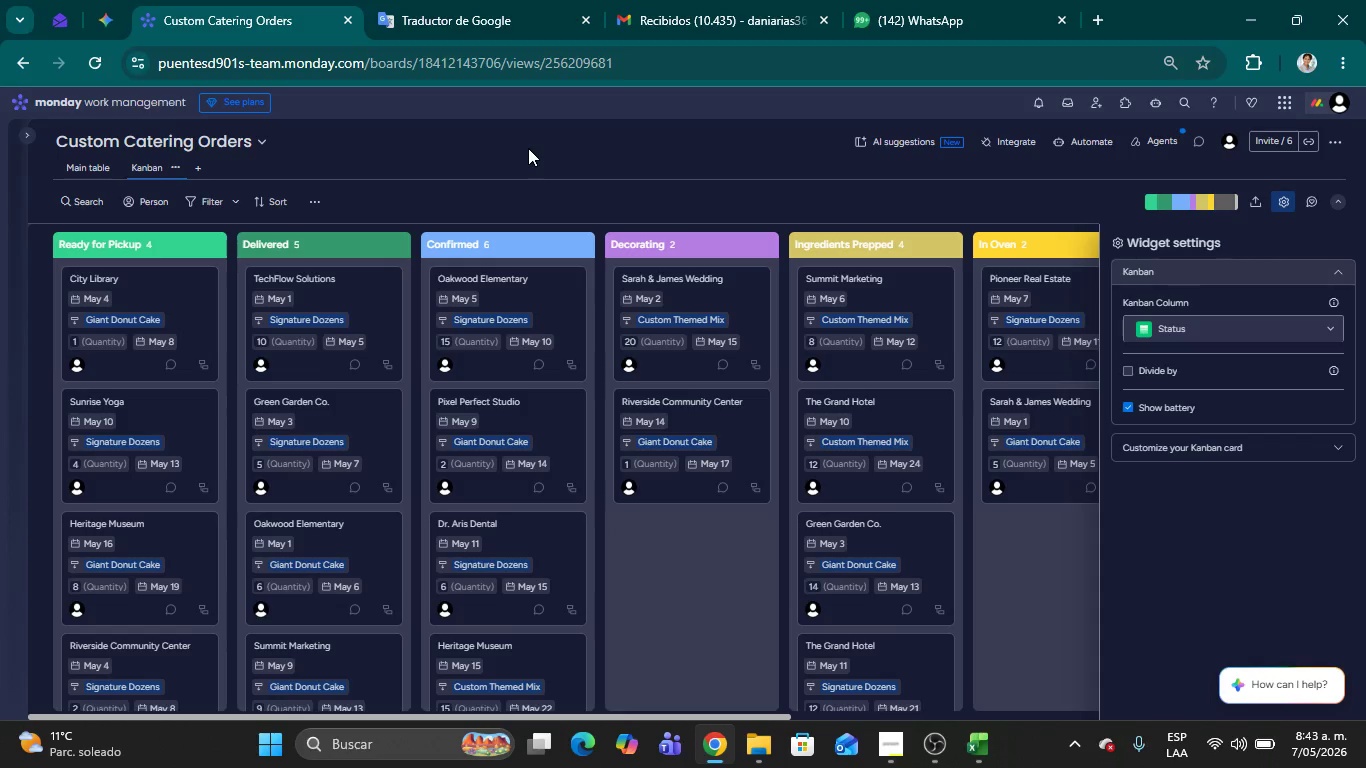 
left_click([1279, 213])
 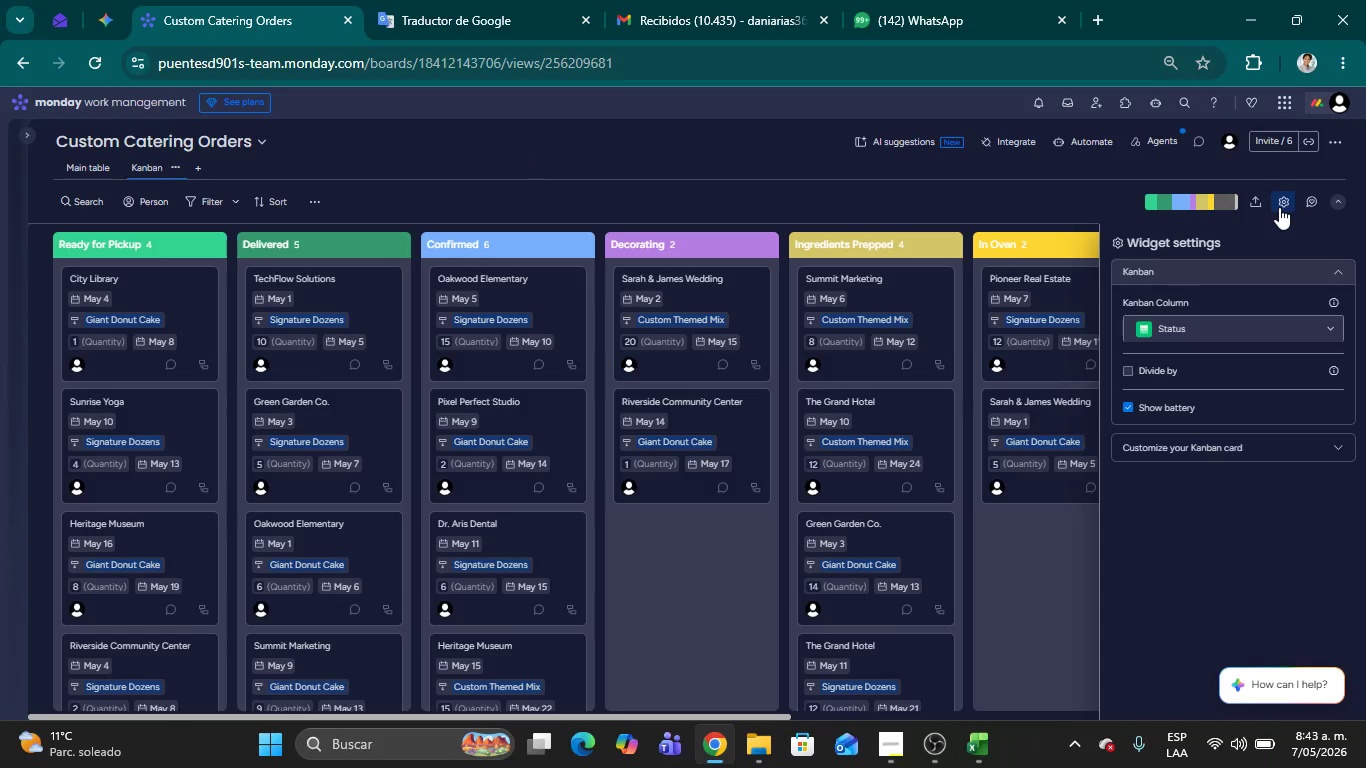 
left_click([1279, 207])
 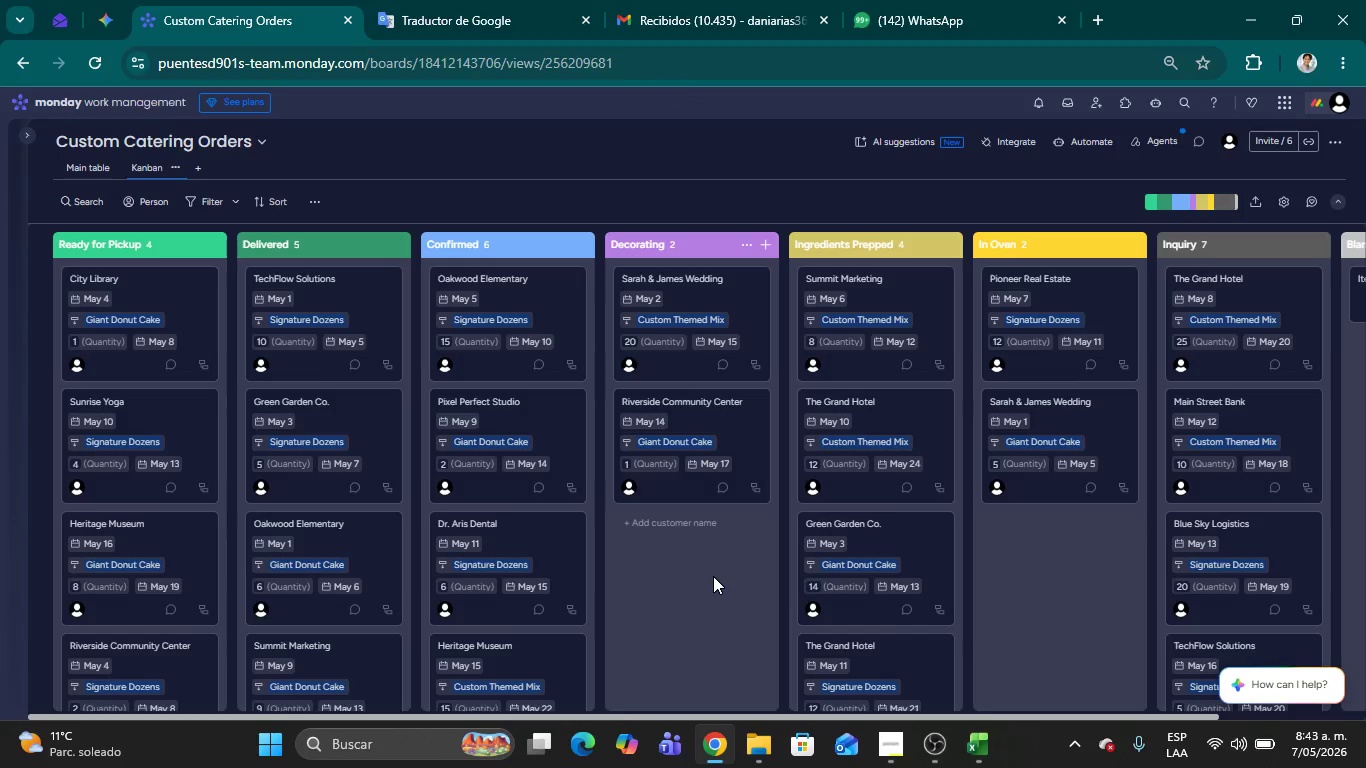 
wait(40.84)
 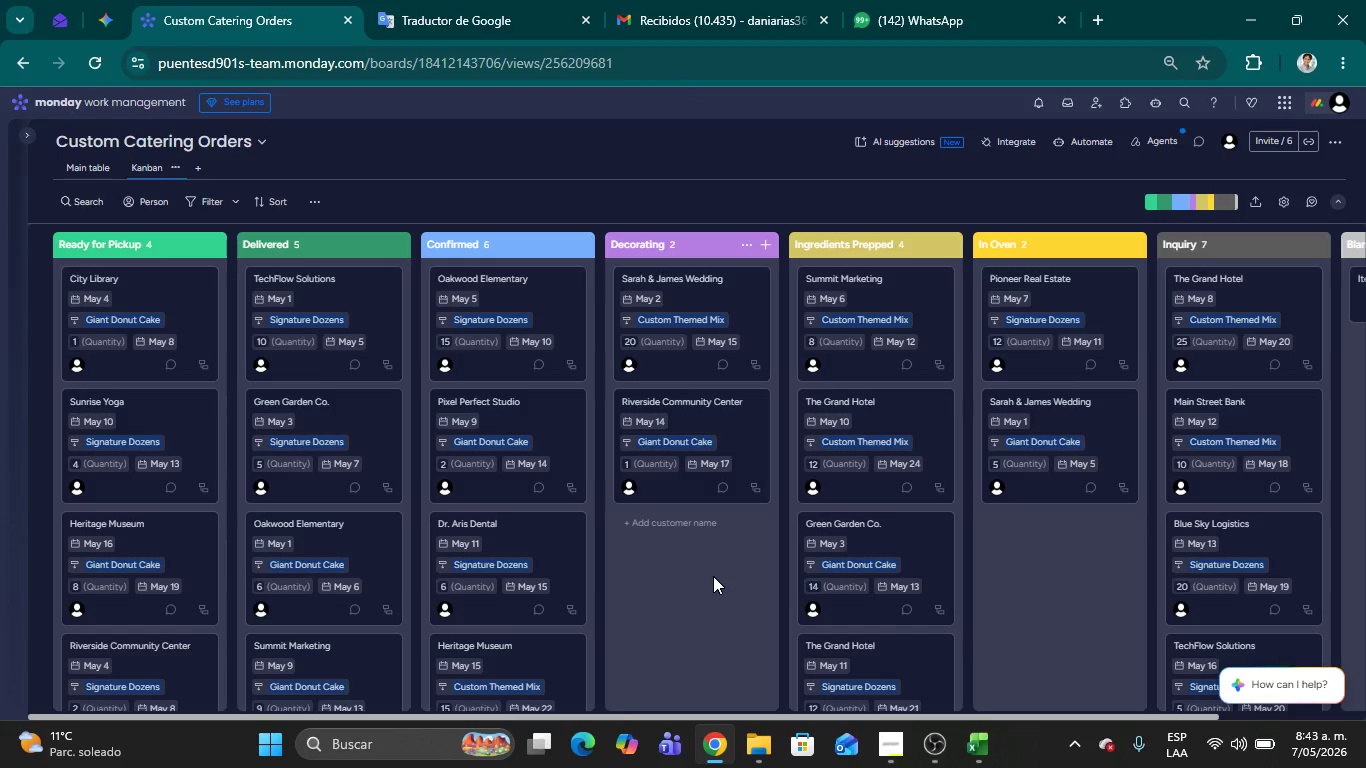 
left_click_drag(start_coordinate=[1181, 248], to_coordinate=[74, 256])
 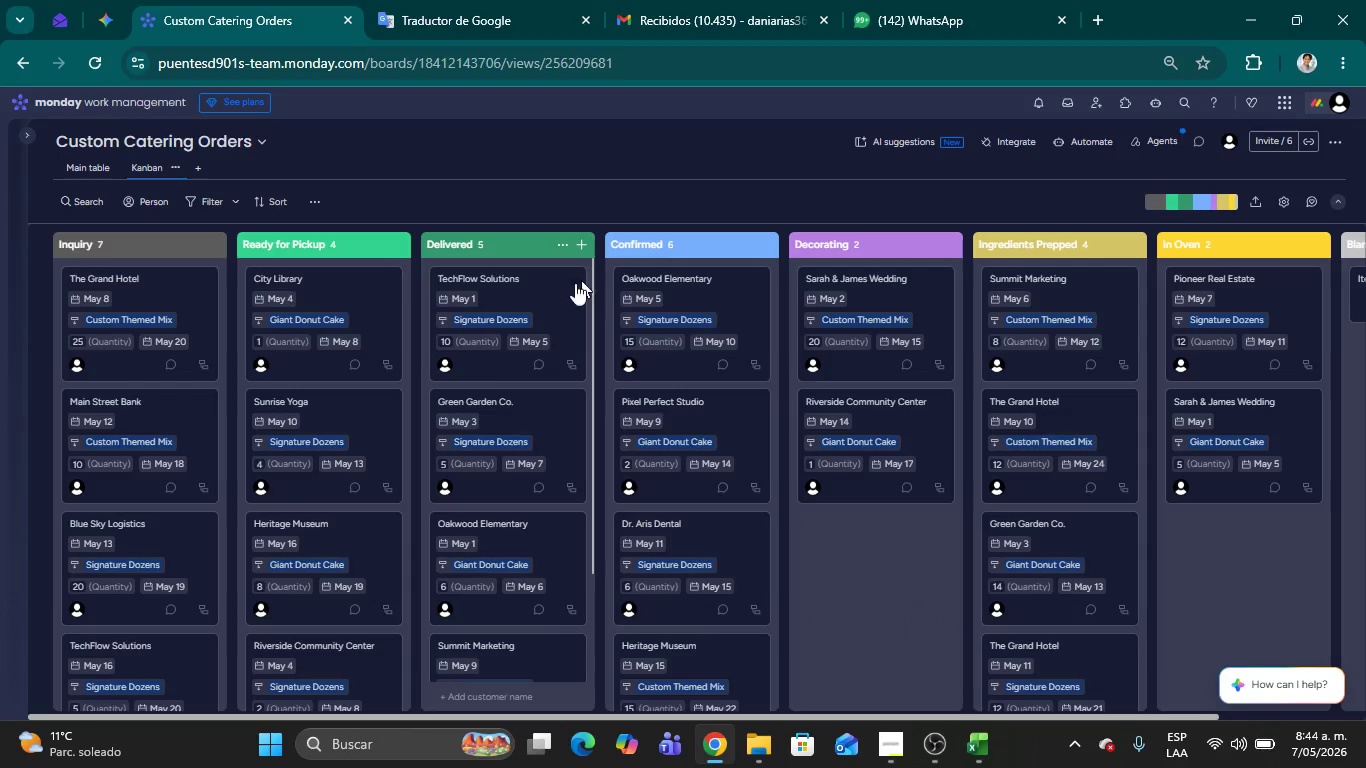 
mouse_move([359, 391])
 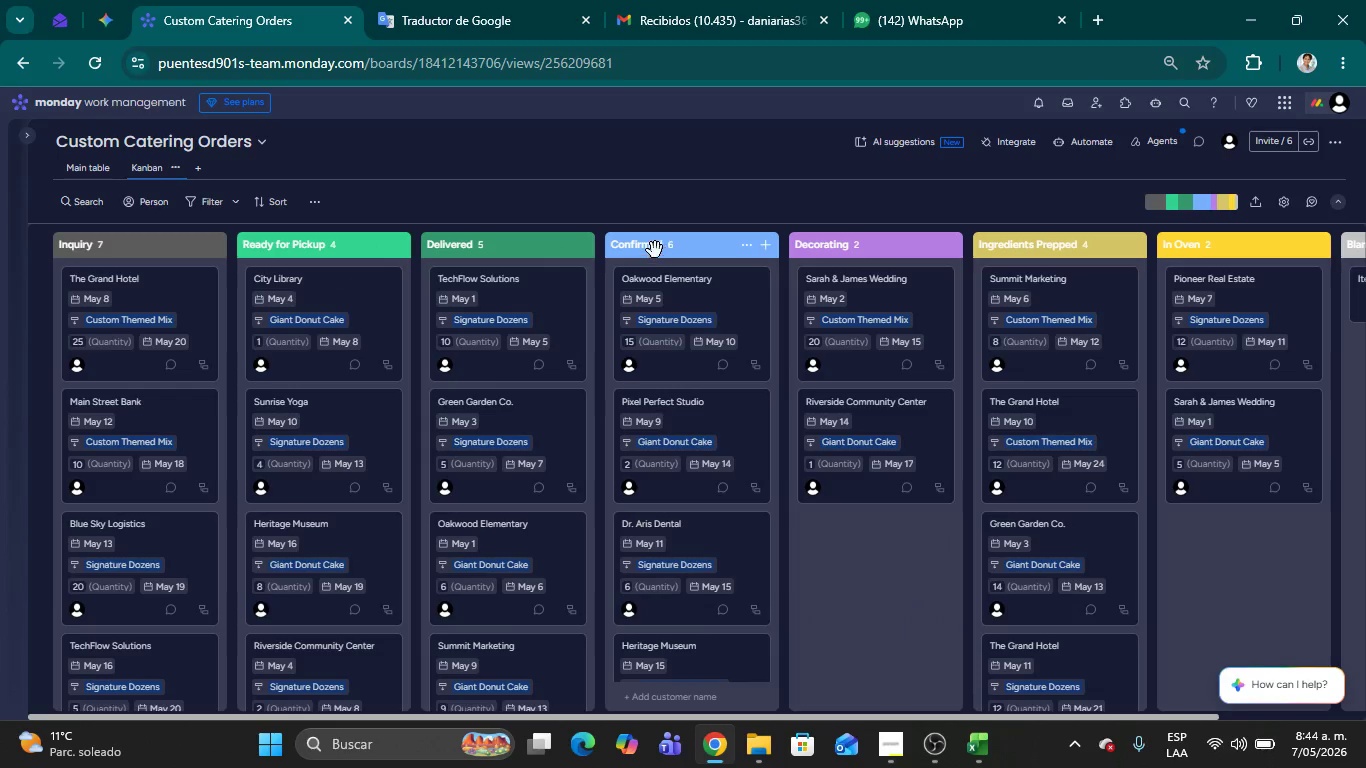 
left_click_drag(start_coordinate=[646, 249], to_coordinate=[339, 249])
 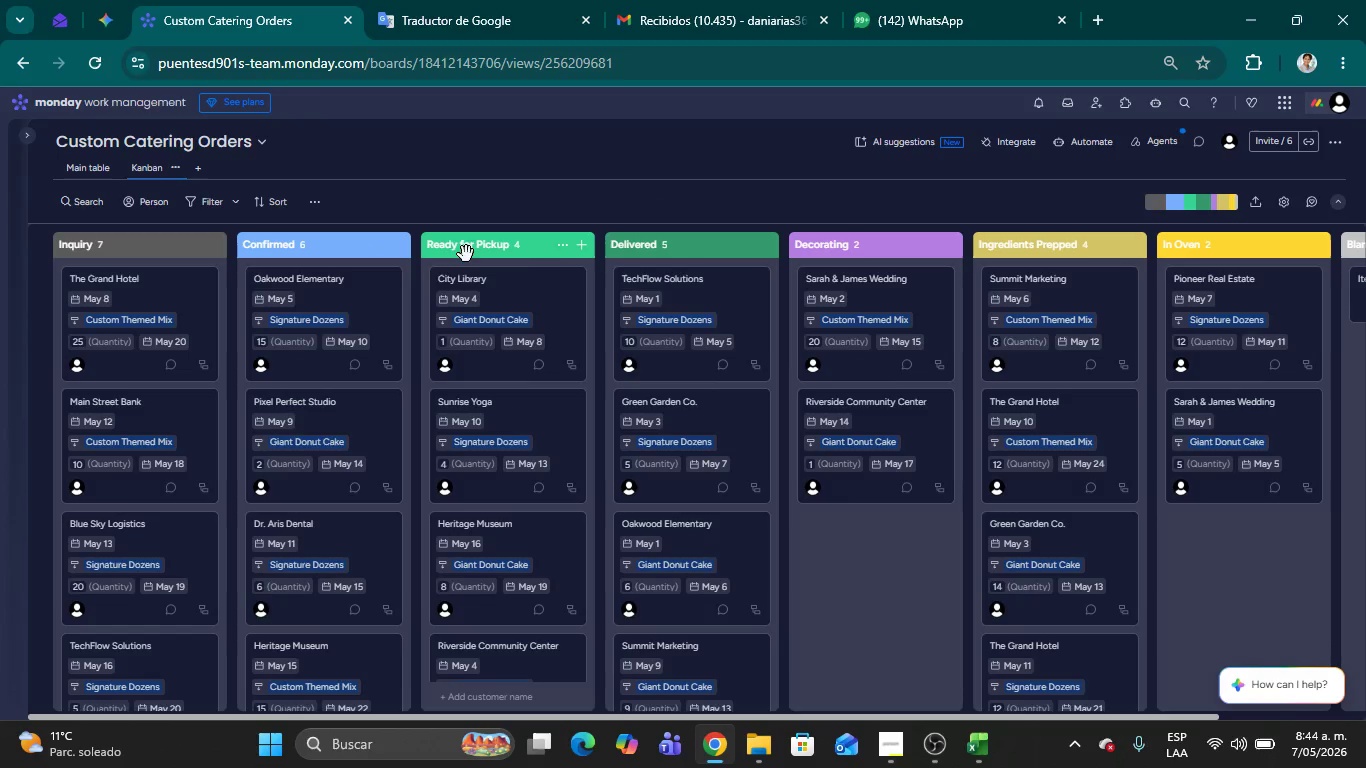 
wait(5.59)
 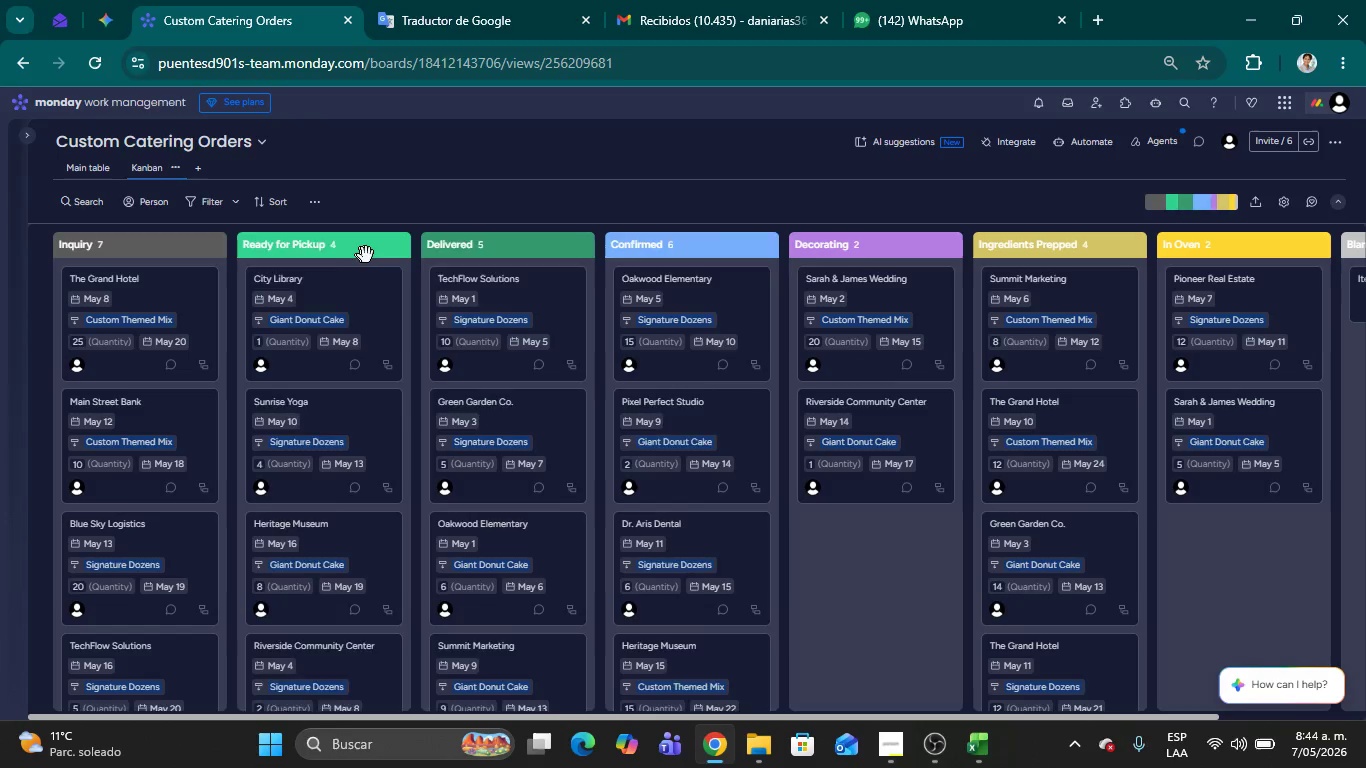 
left_click_drag(start_coordinate=[1028, 251], to_coordinate=[493, 261])
 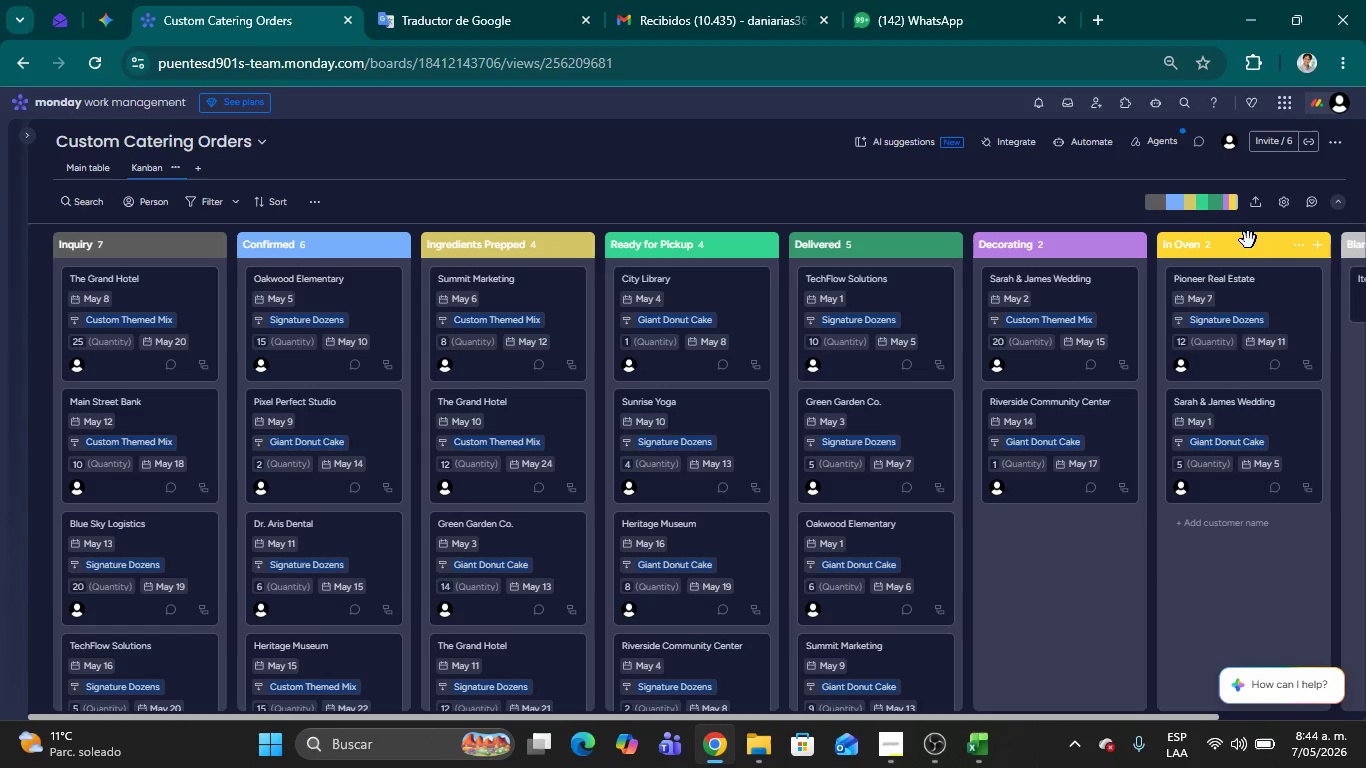 
left_click_drag(start_coordinate=[1218, 251], to_coordinate=[755, 261])
 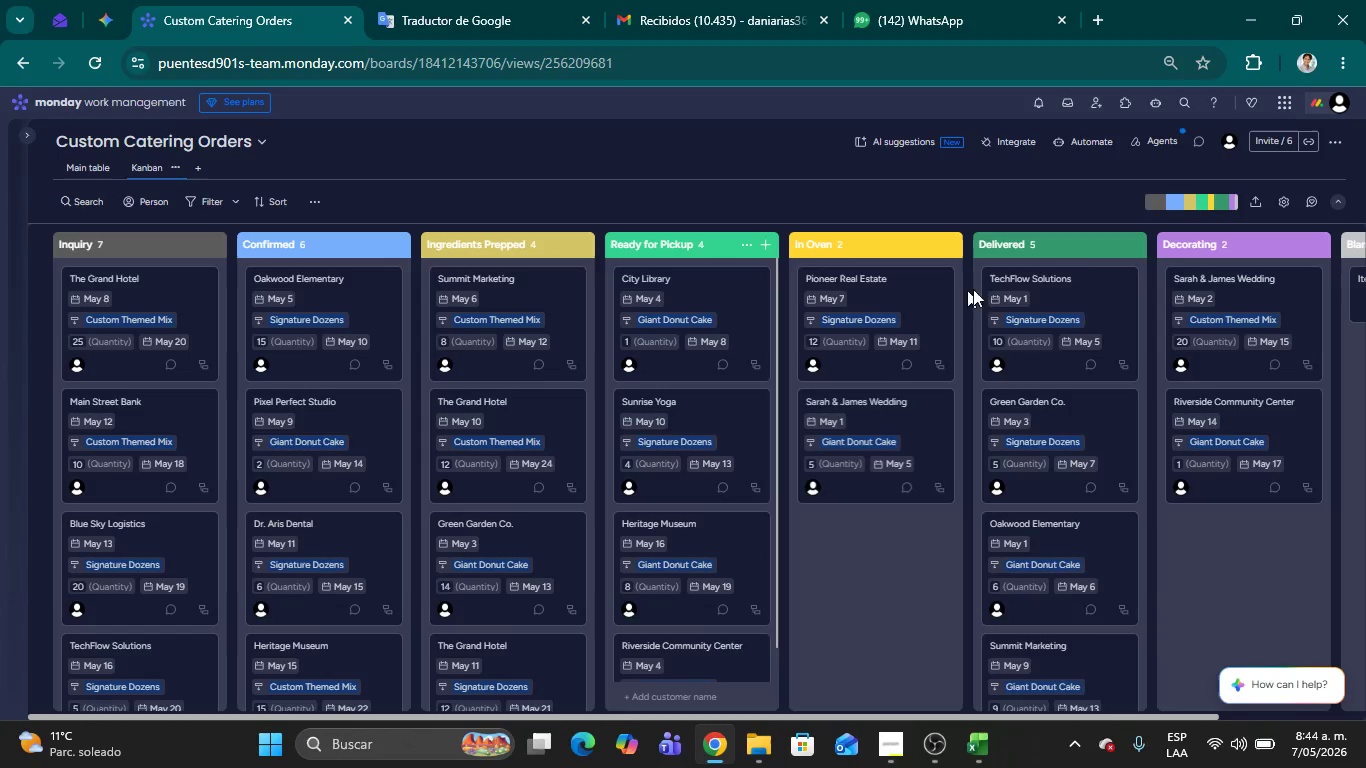 
left_click_drag(start_coordinate=[1180, 249], to_coordinate=[834, 259])
 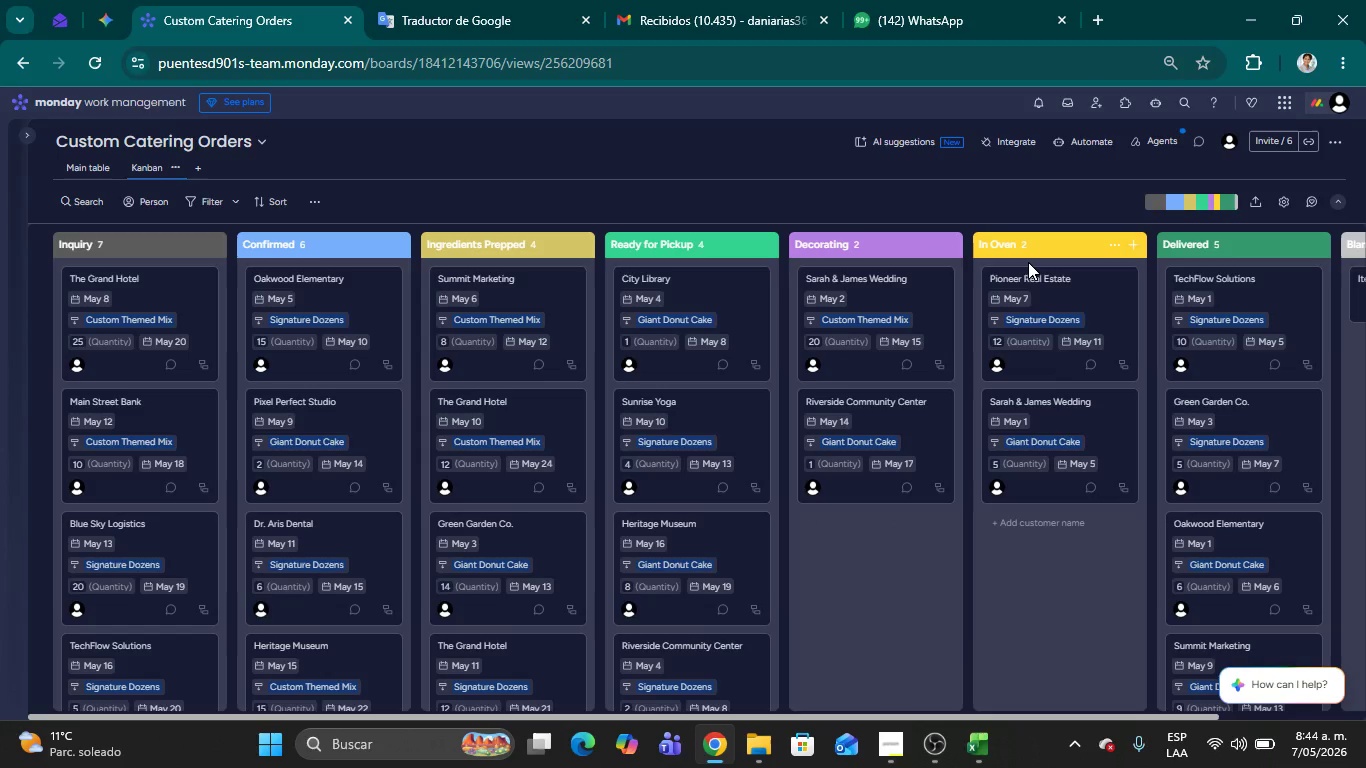 
wait(5.97)
 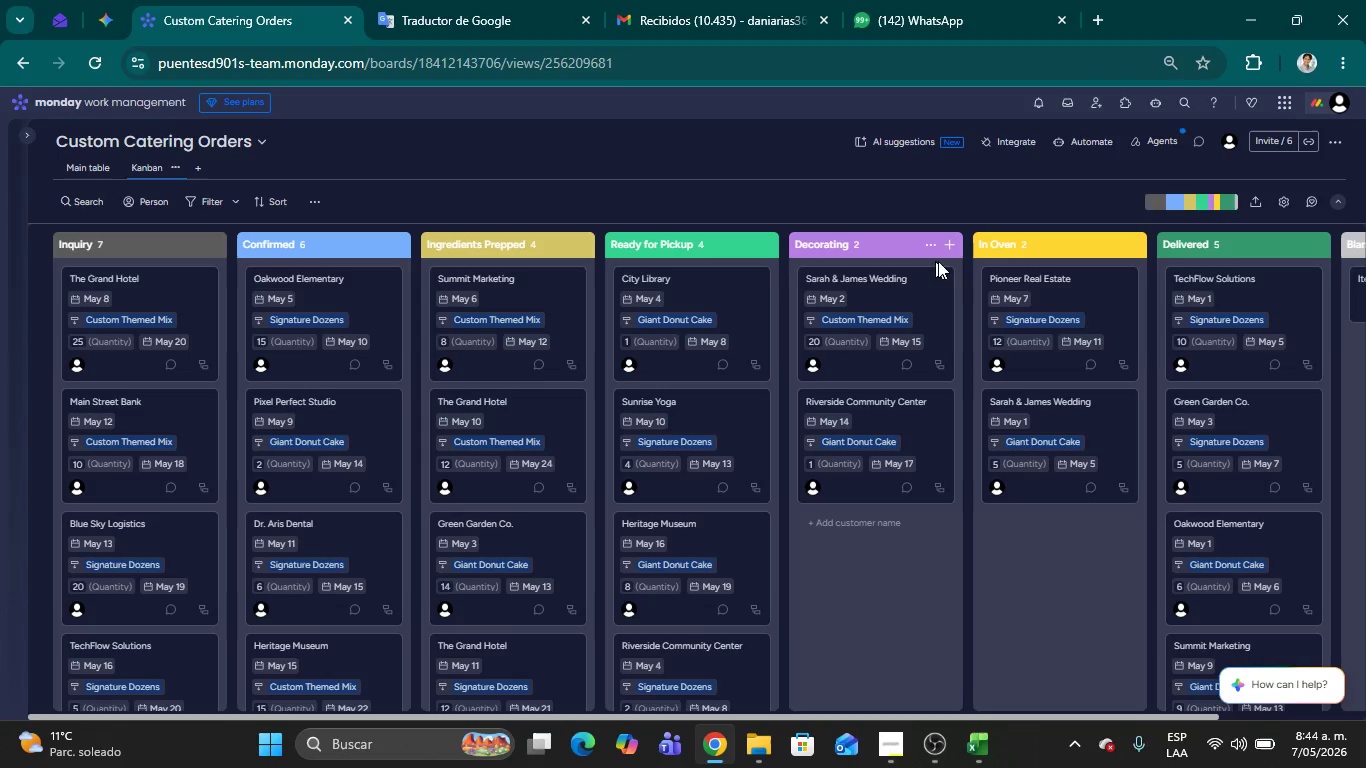 
left_click_drag(start_coordinate=[1019, 251], to_coordinate=[684, 264])
 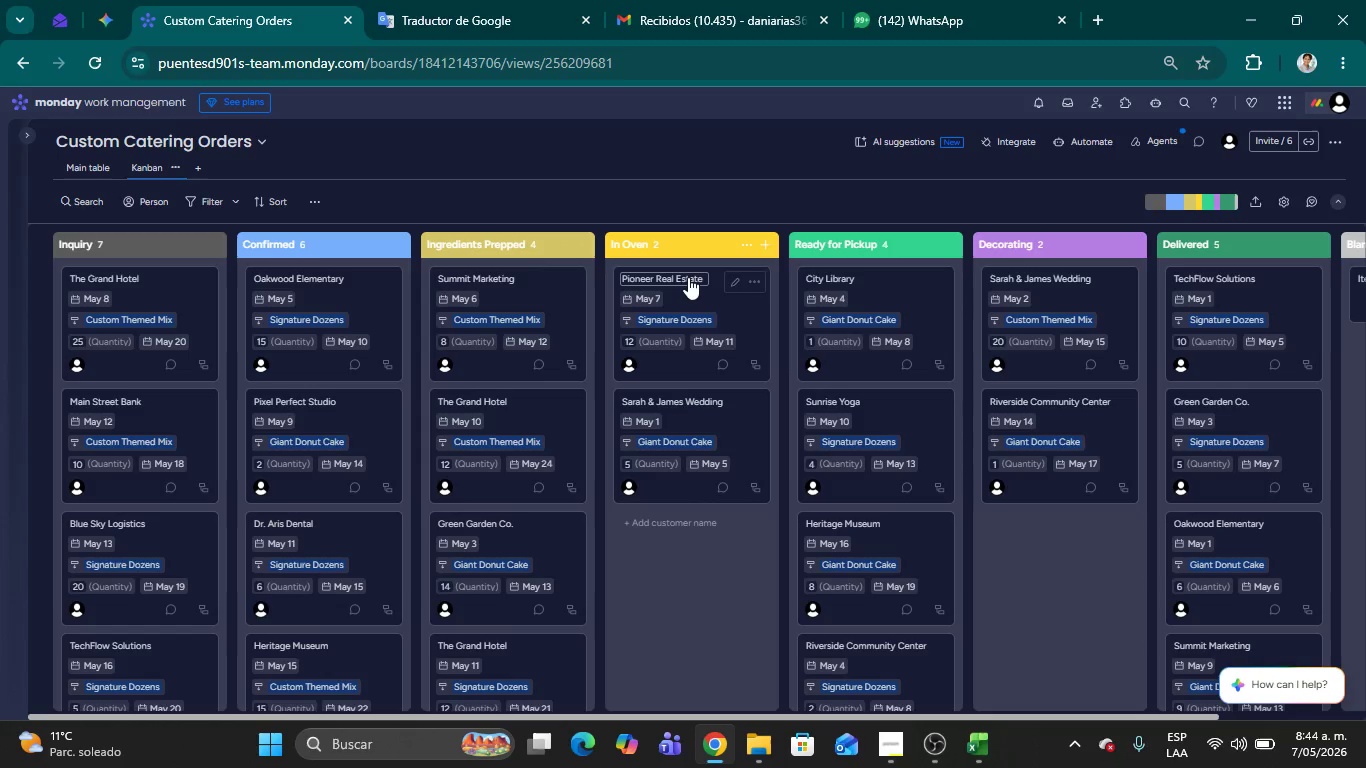 
left_click_drag(start_coordinate=[999, 248], to_coordinate=[857, 249])